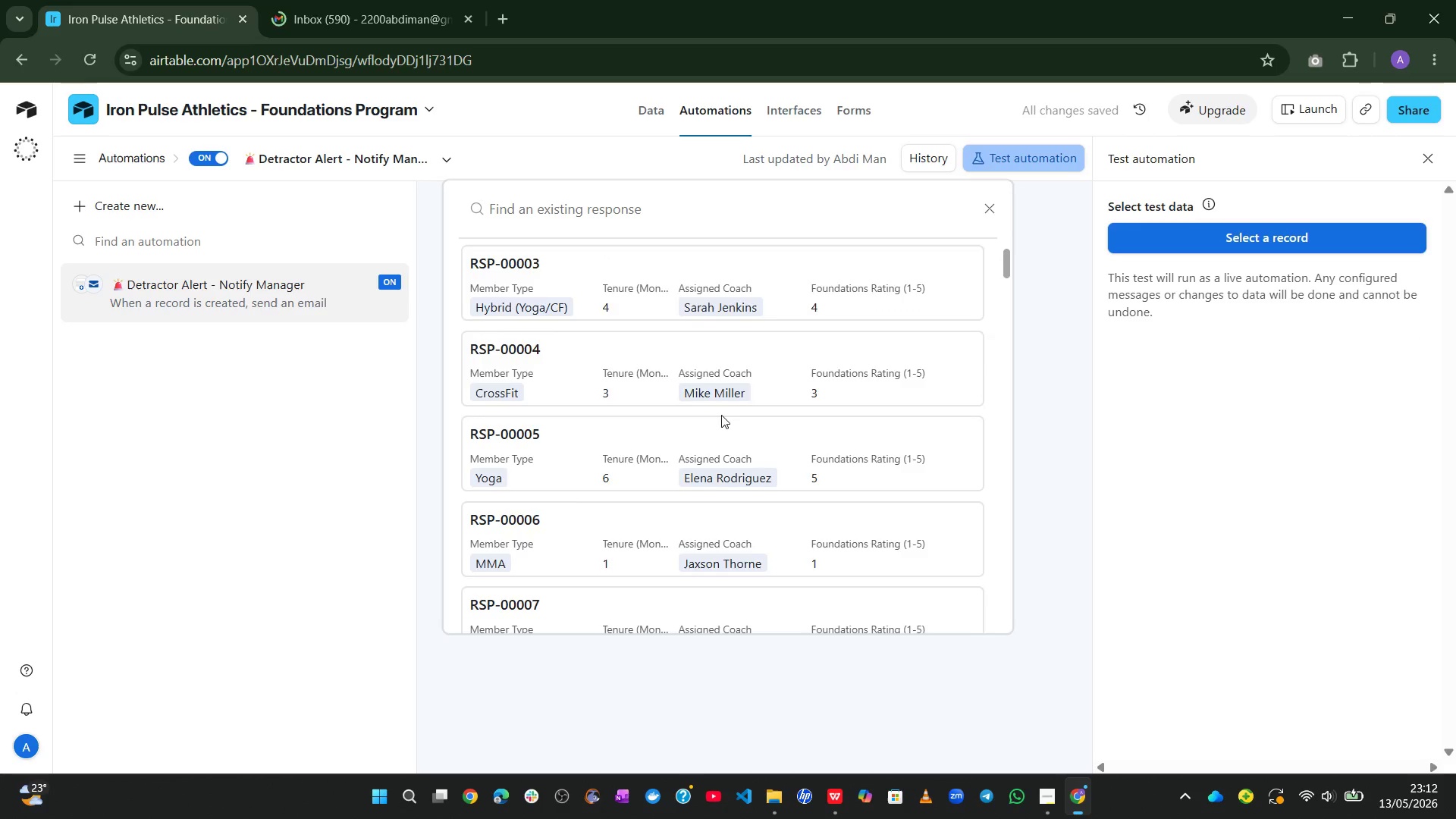 
left_click([615, 469])
 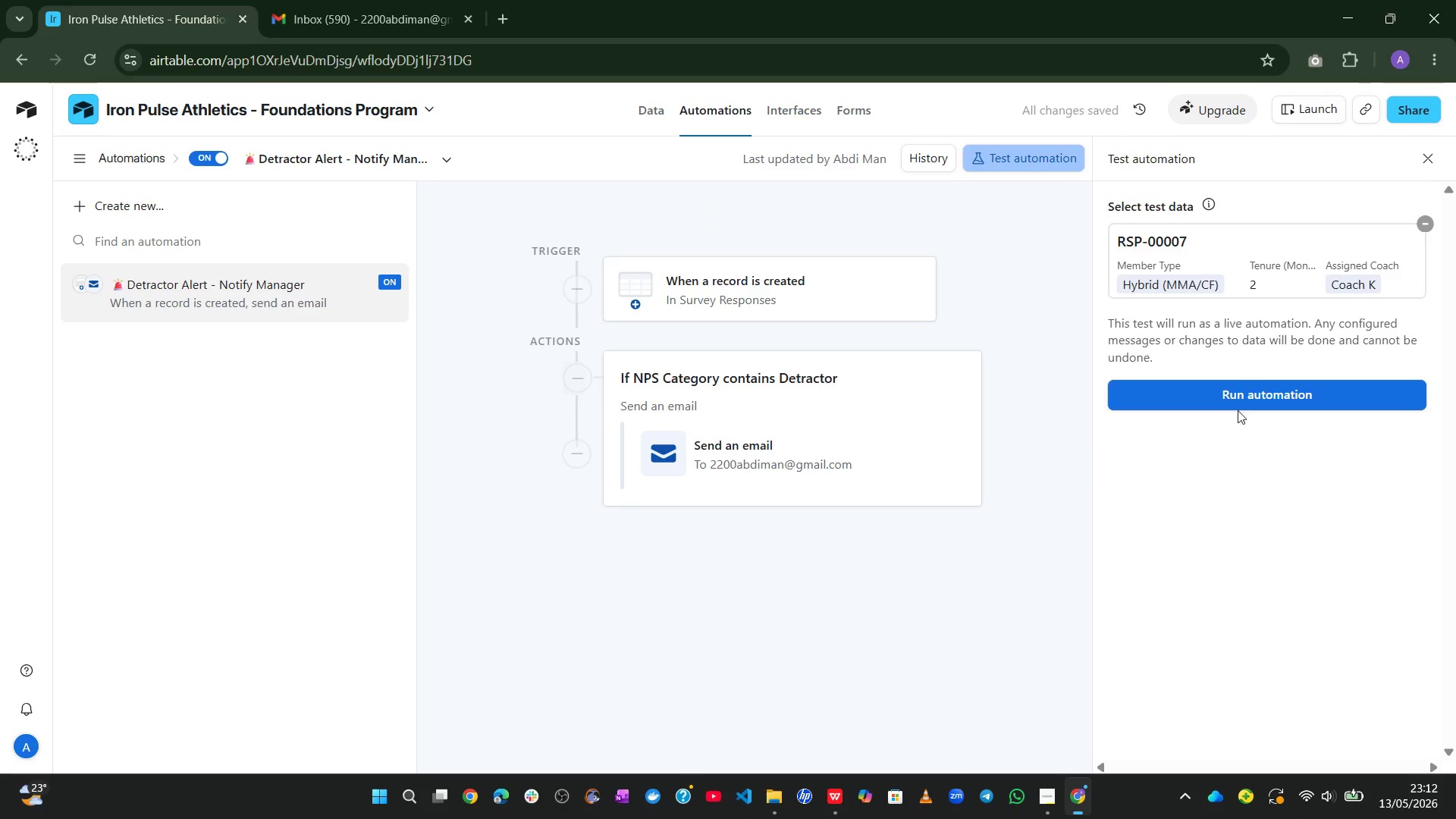 
left_click([1264, 391])
 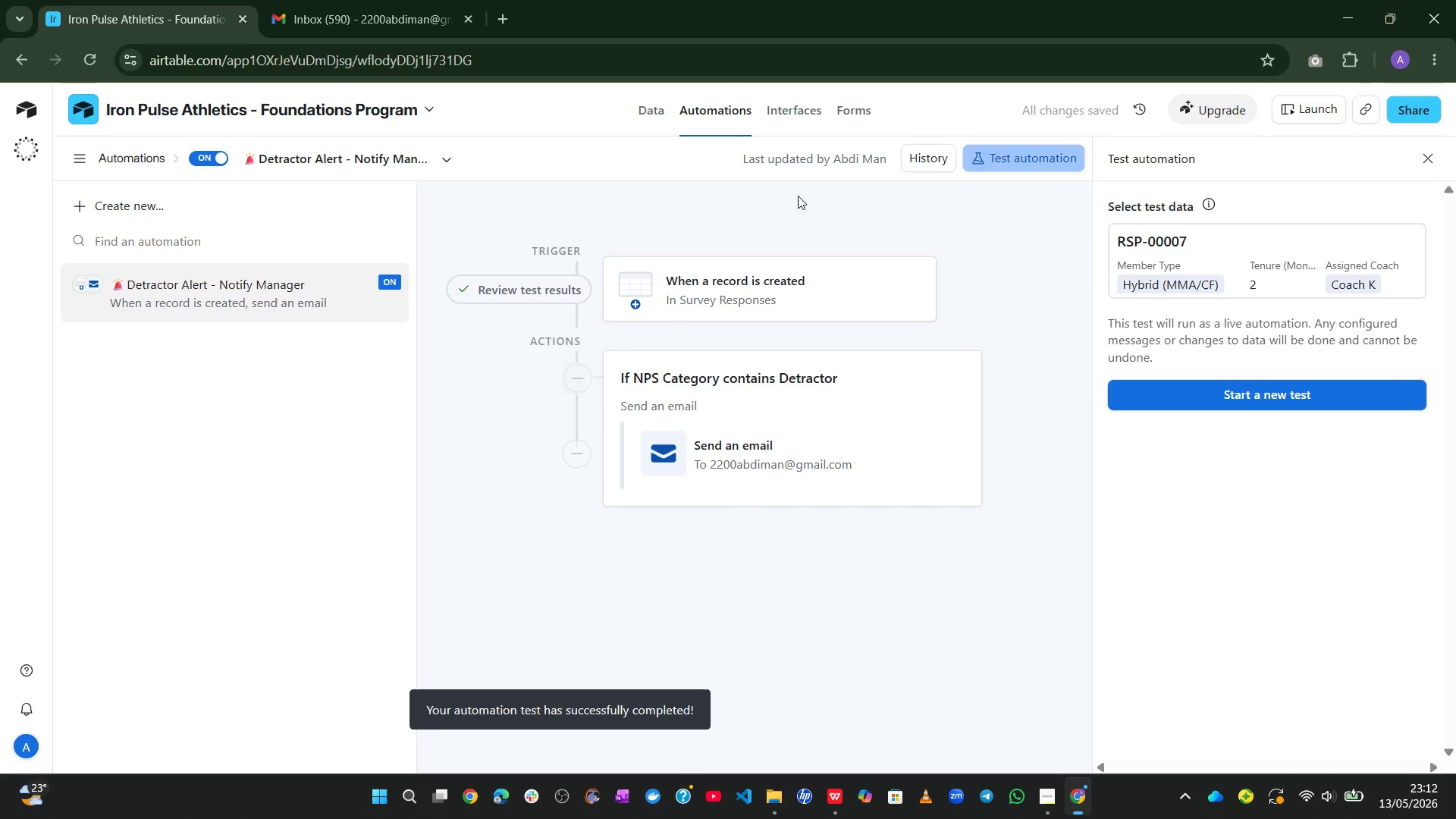 
left_click([397, 26])
 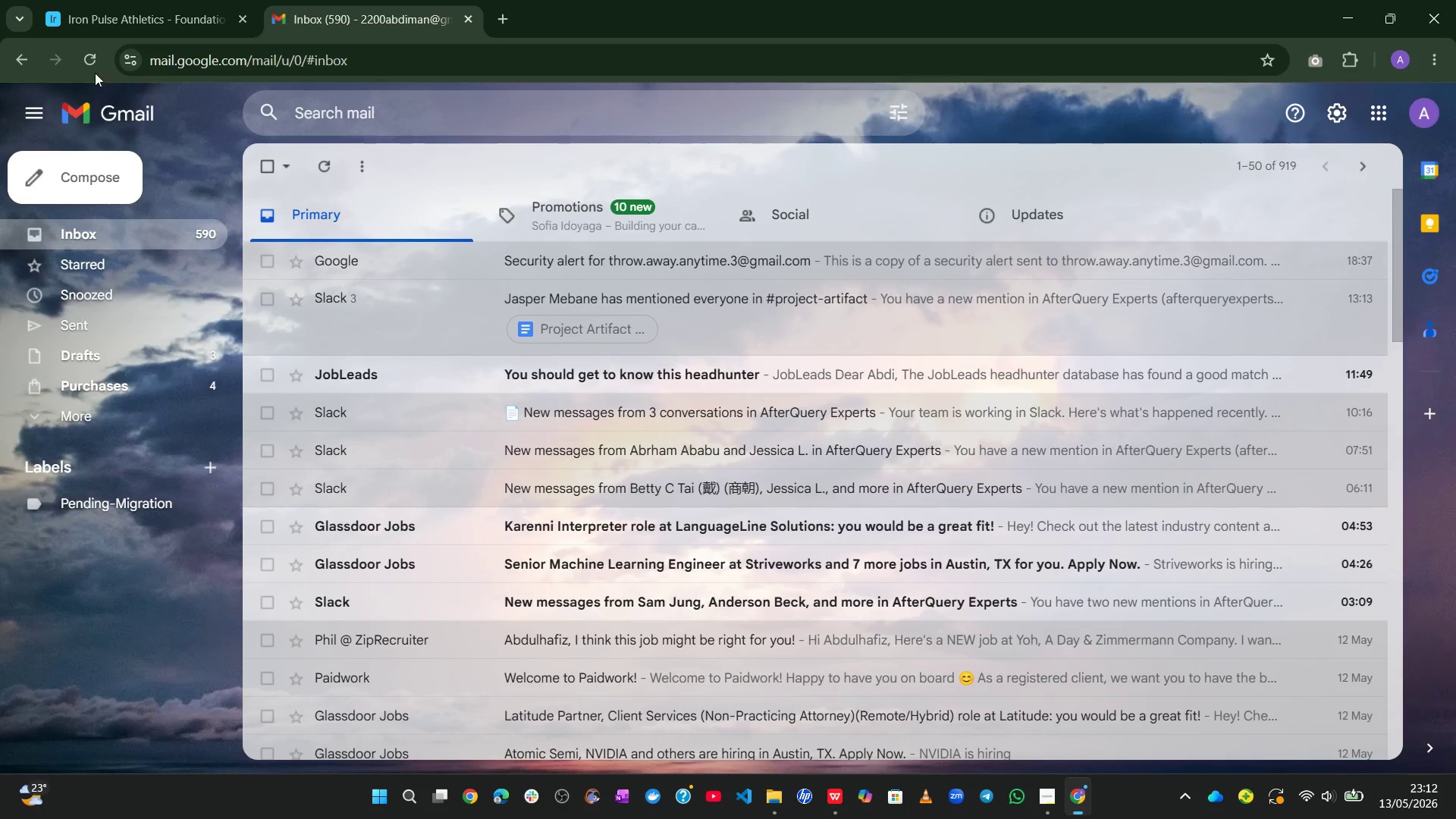 
double_click([86, 62])
 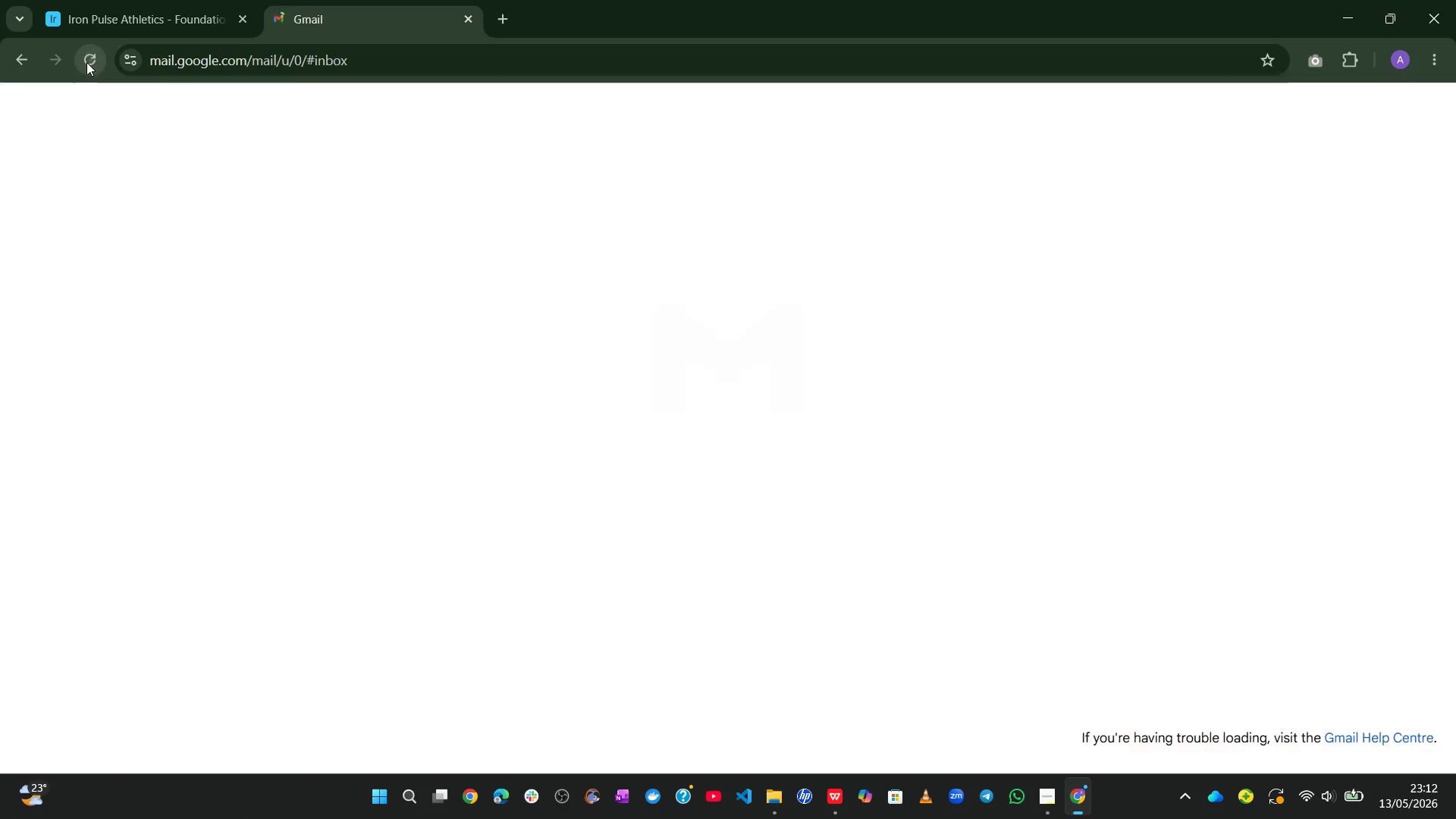 
triple_click([86, 62])
 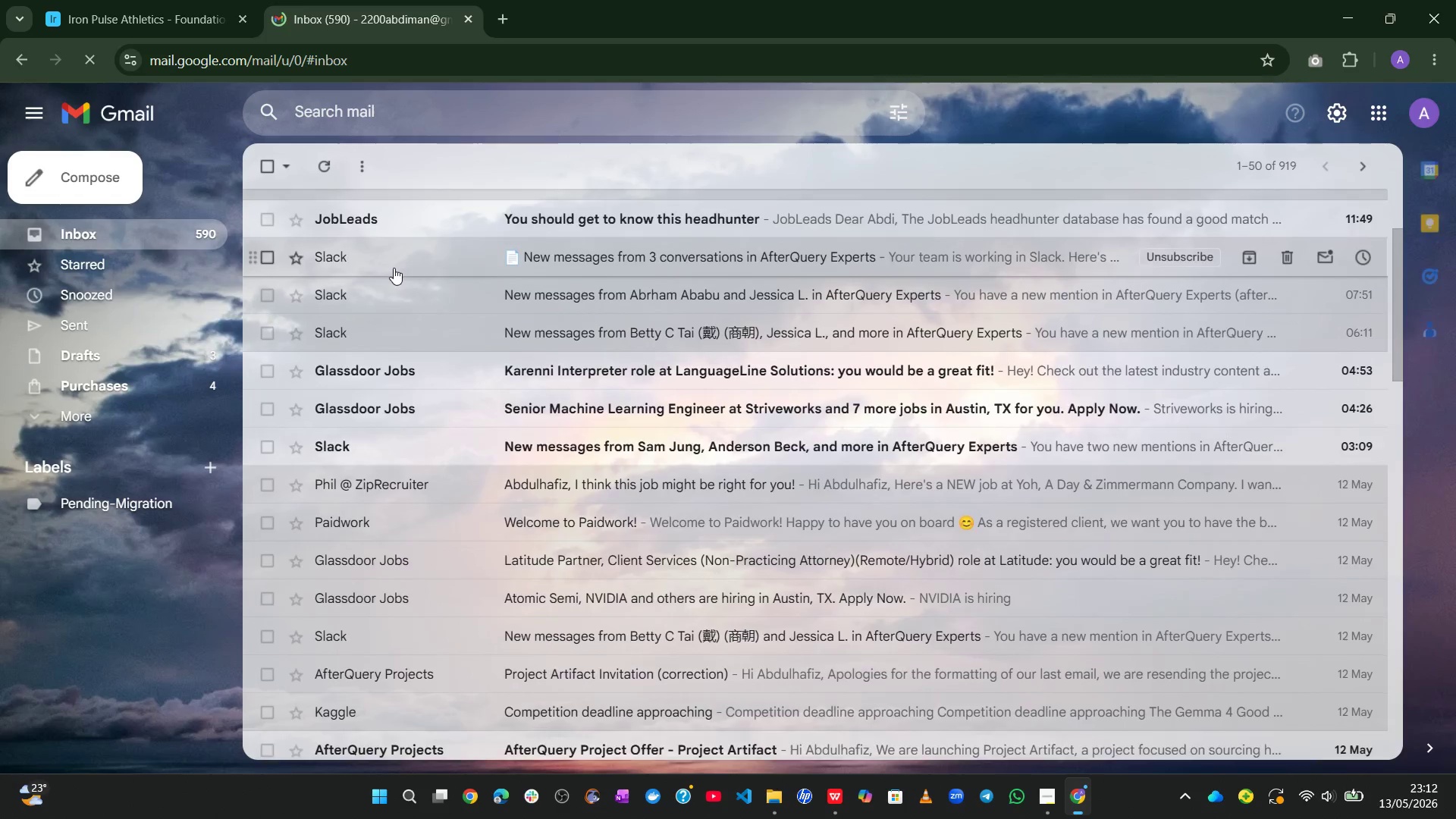 
wait(9.28)
 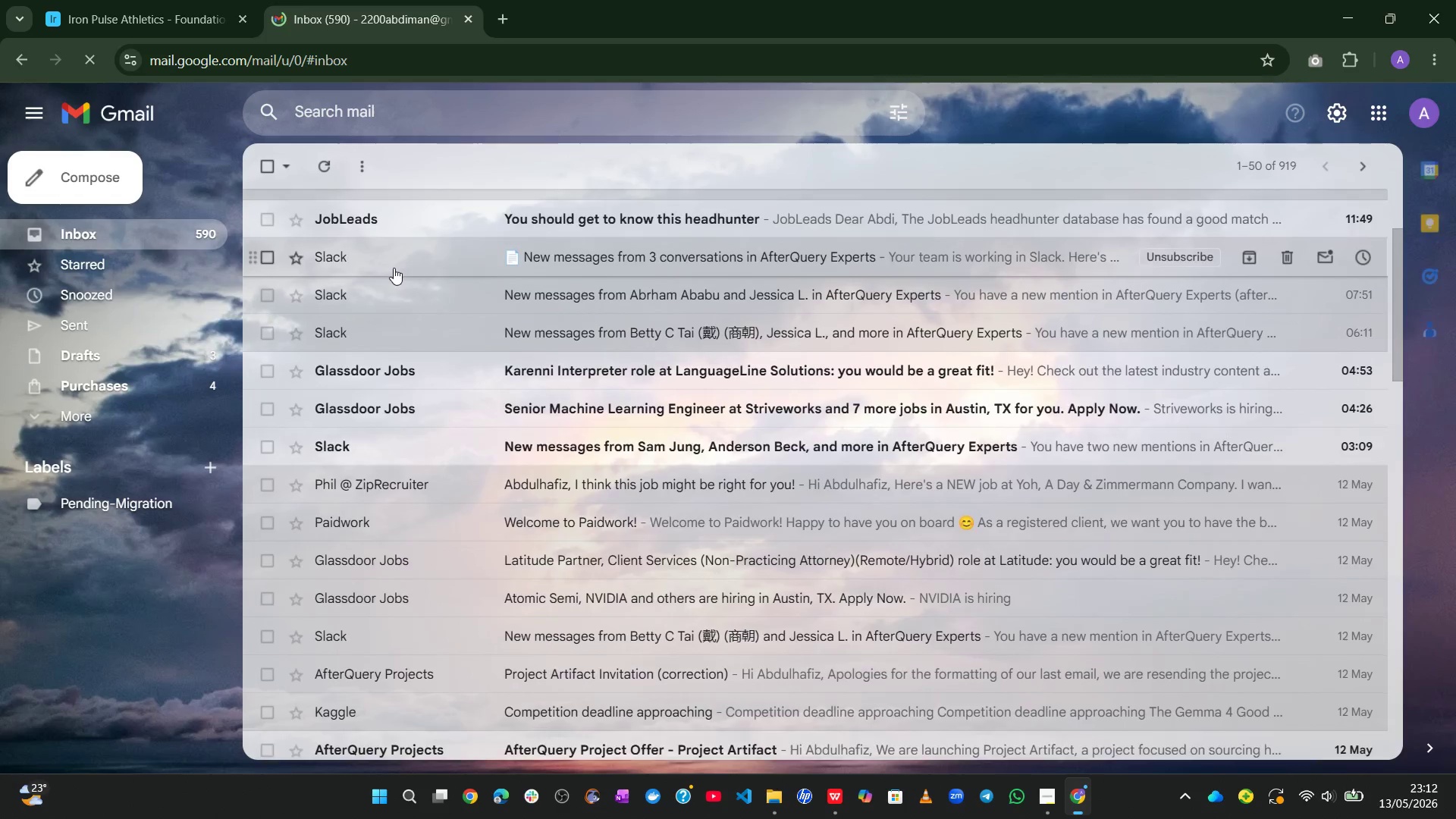 
left_click([124, 0])
 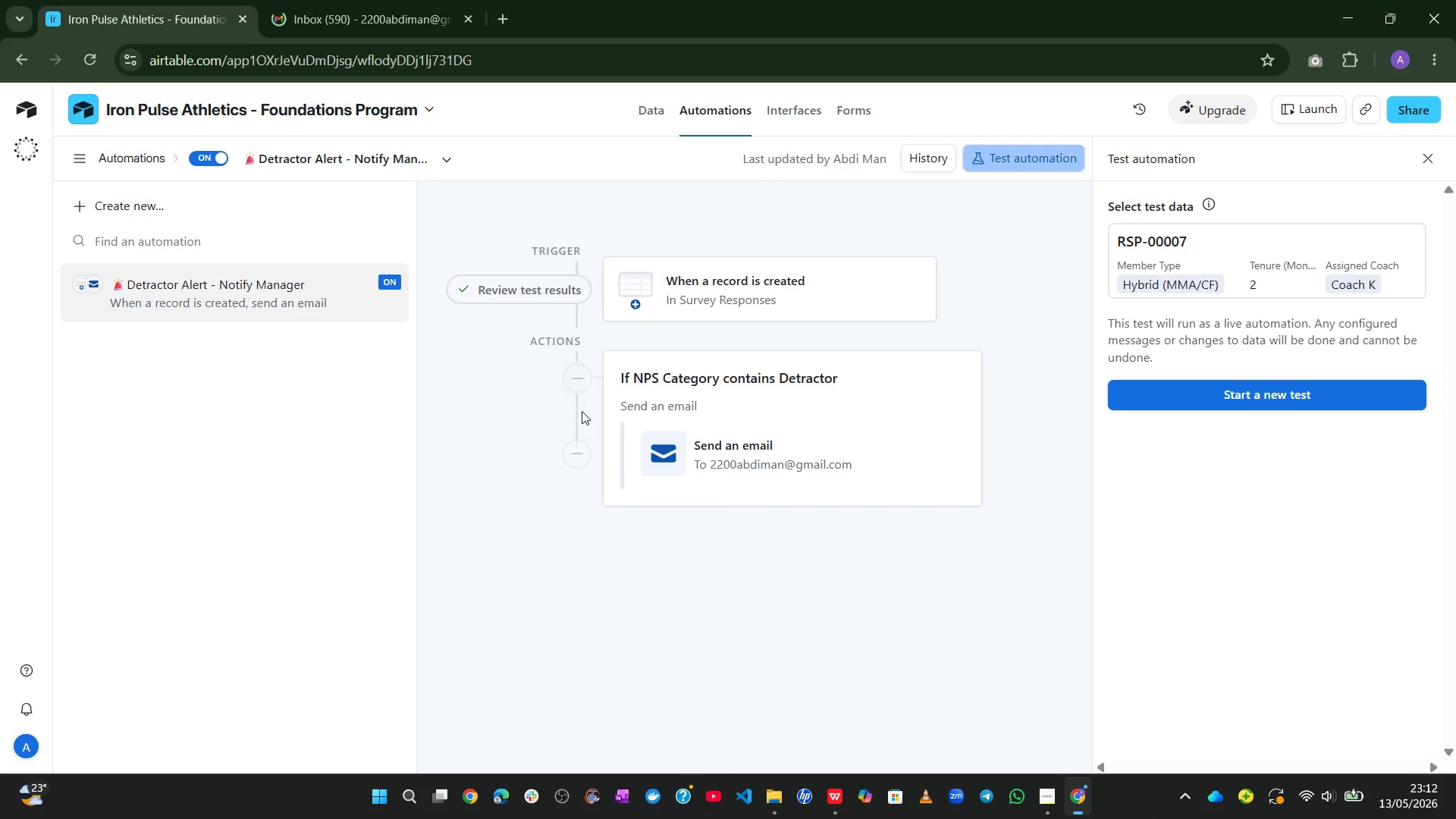 
left_click([748, 410])
 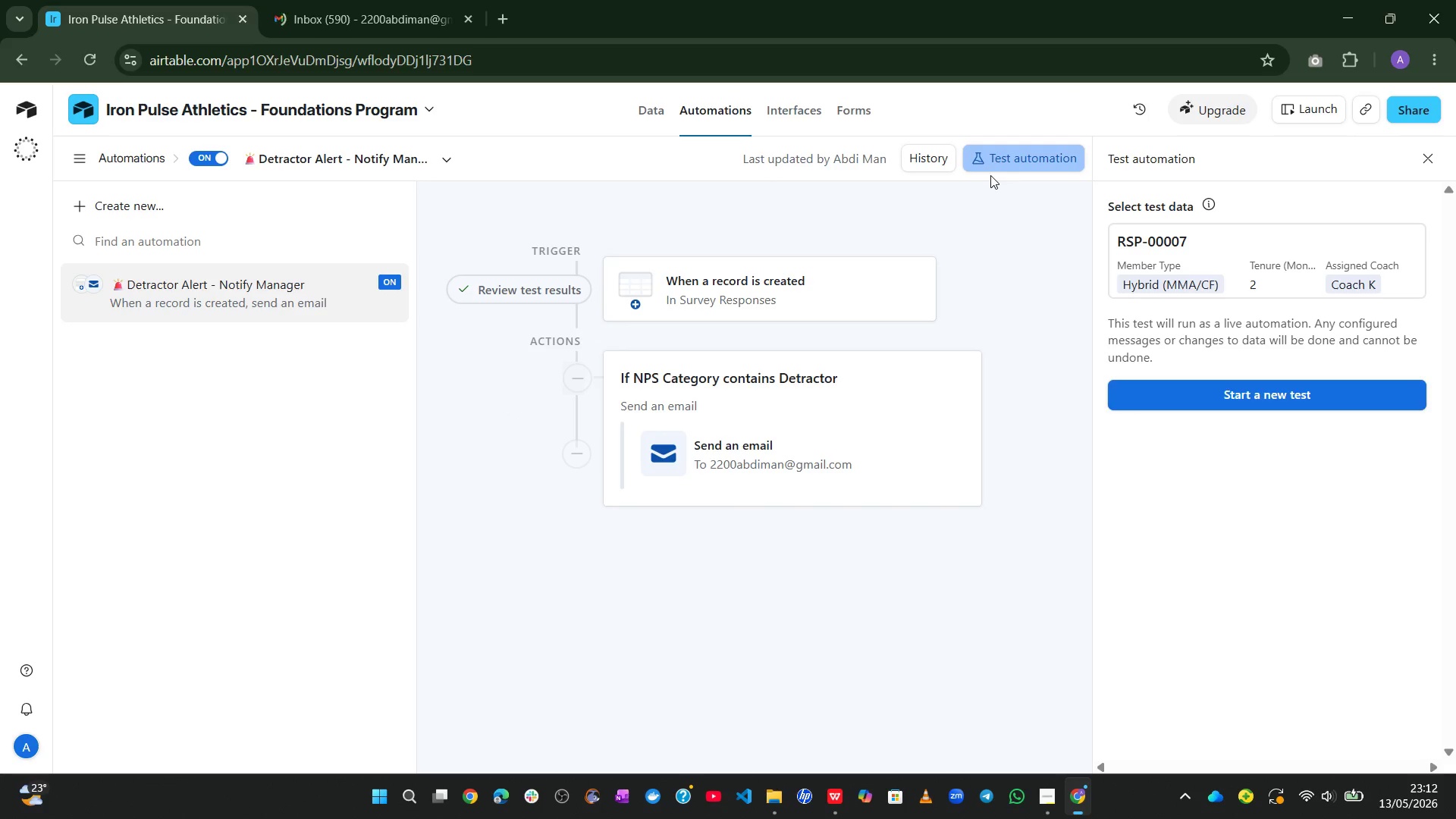 
left_click([1016, 162])